 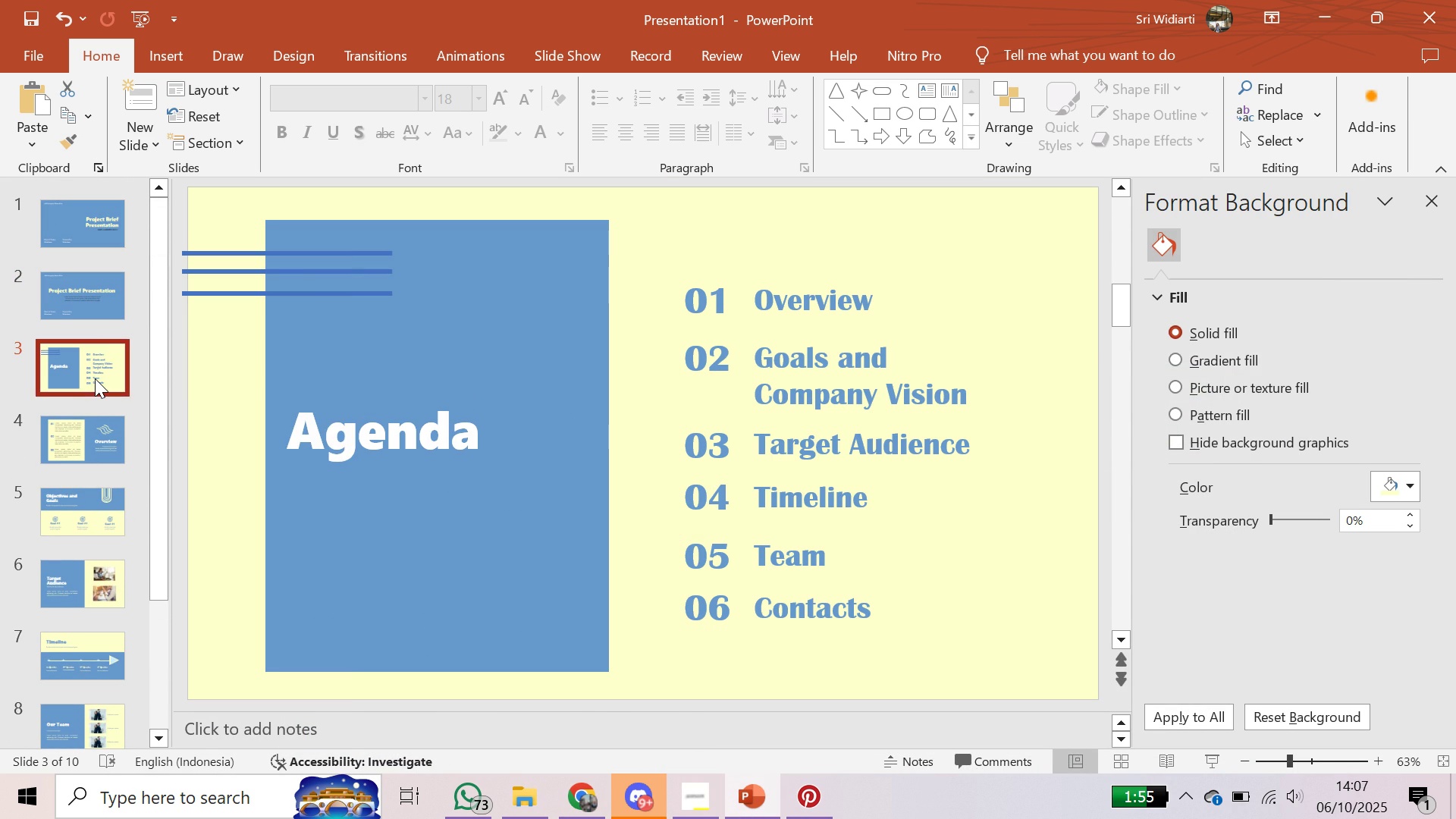 
right_click([95, 378])
 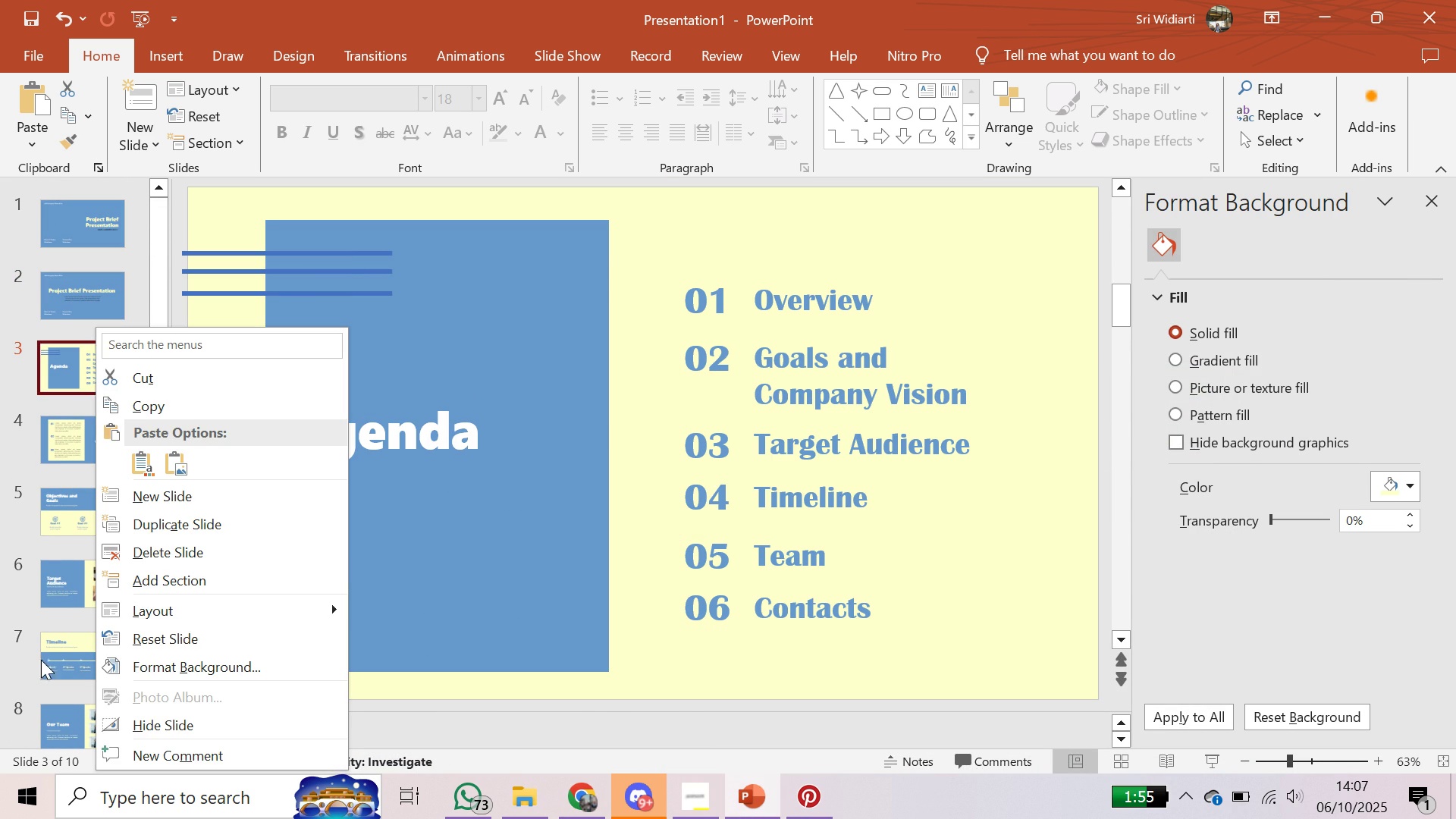 
scroll: coordinate [25, 706], scroll_direction: down, amount: 3.0
 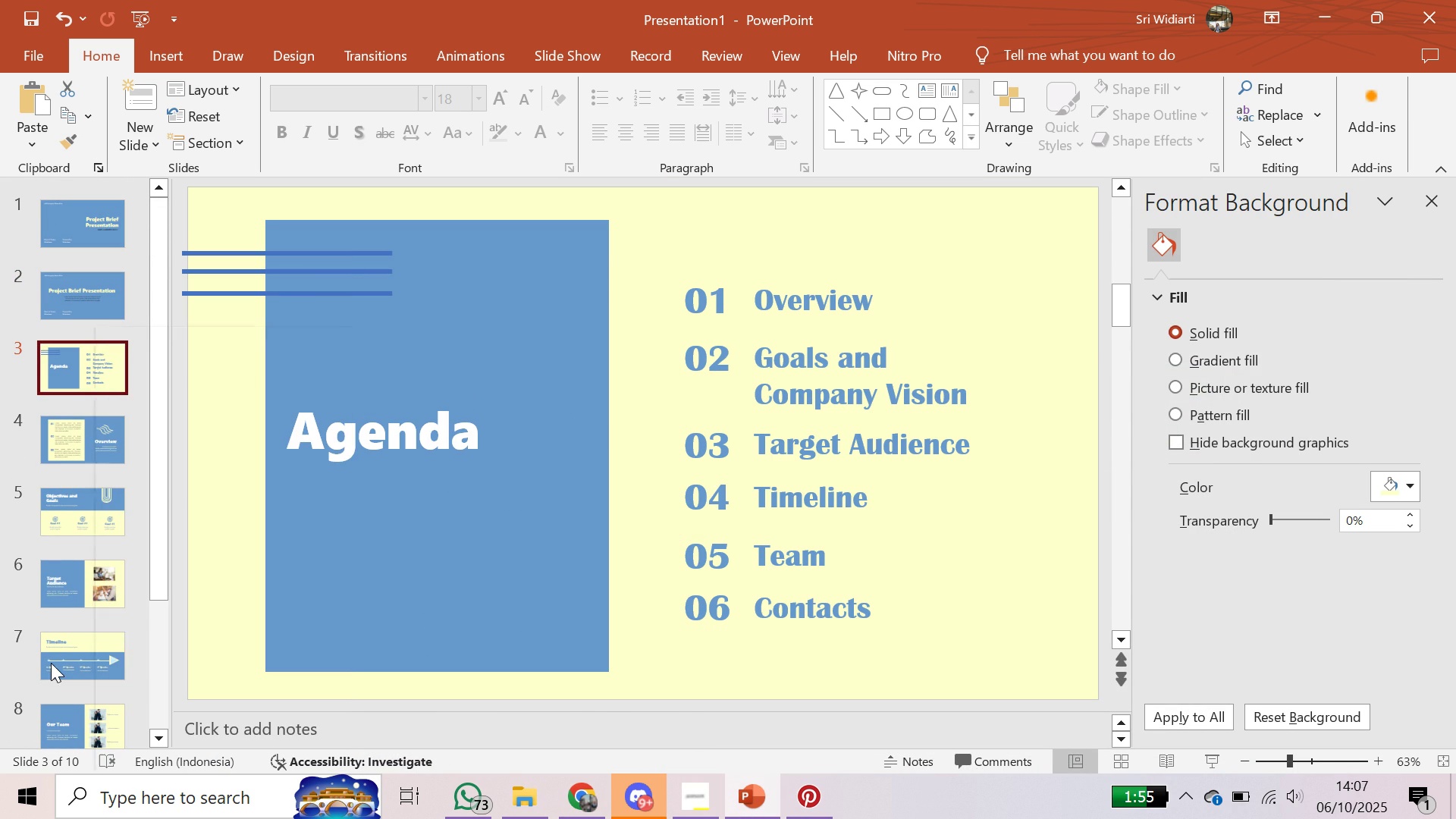 
left_click([51, 663])
 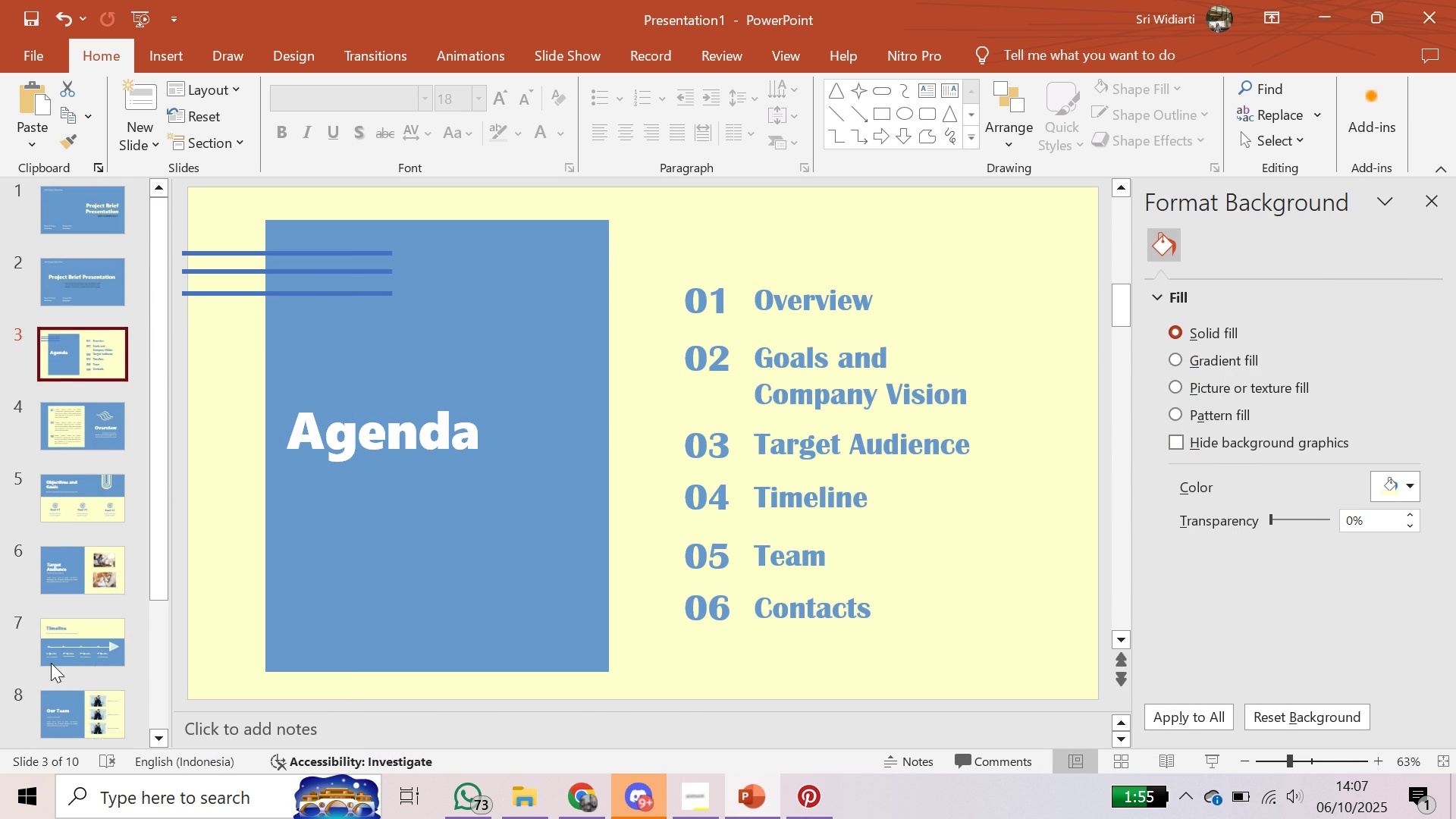 
scroll: coordinate [51, 663], scroll_direction: down, amount: 5.0
 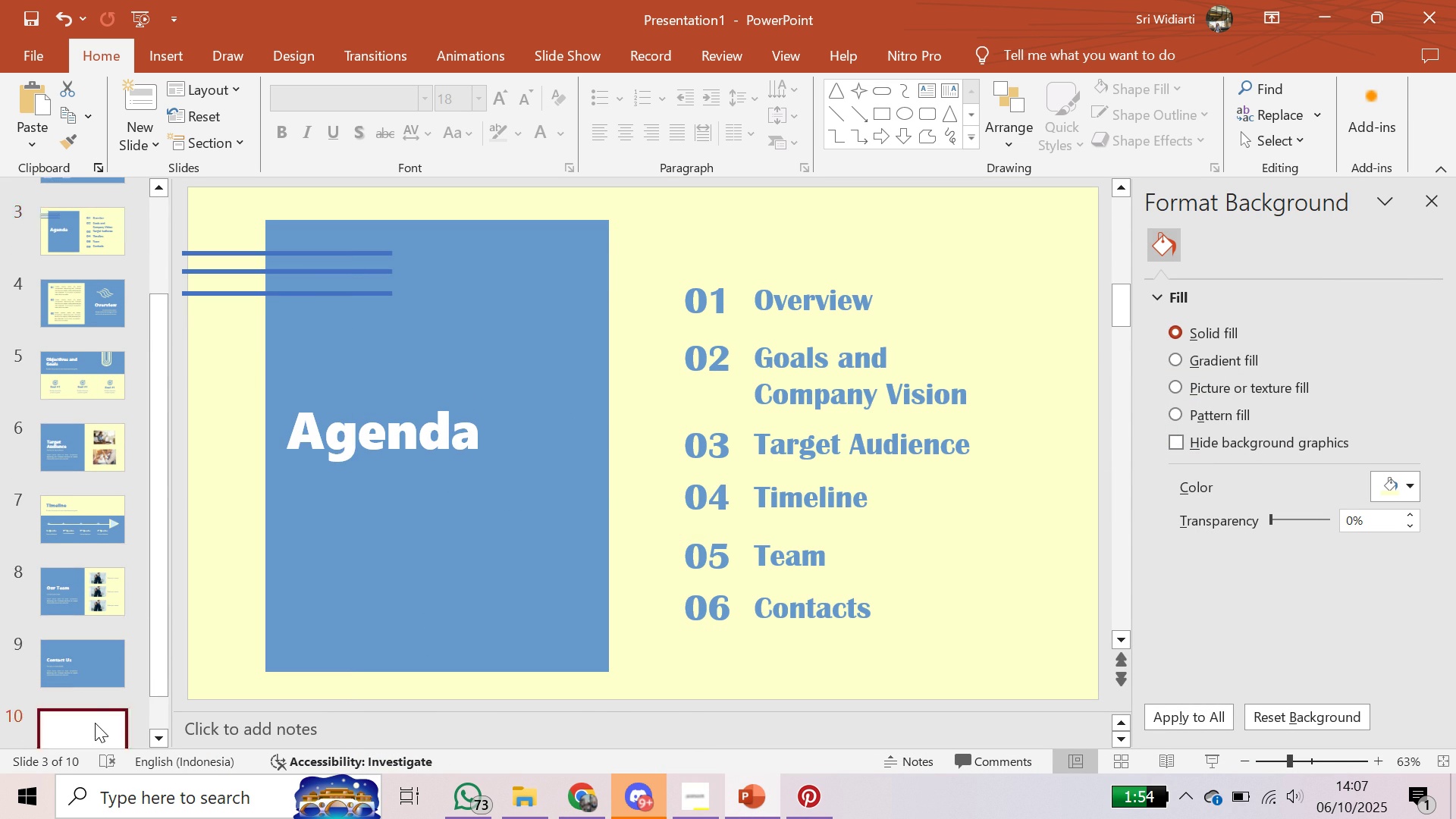 
left_click([95, 723])
 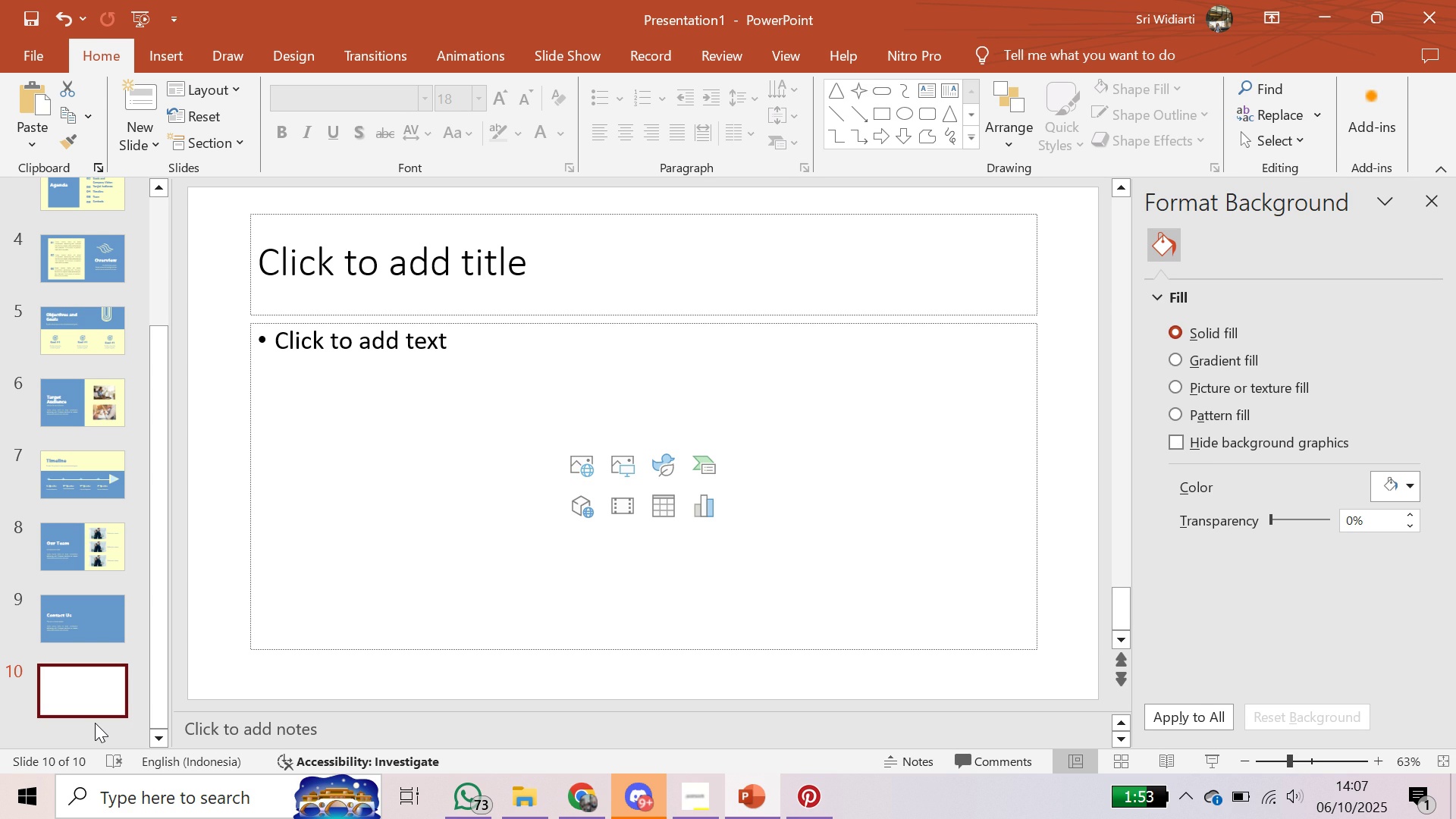 
wait(17.4)
 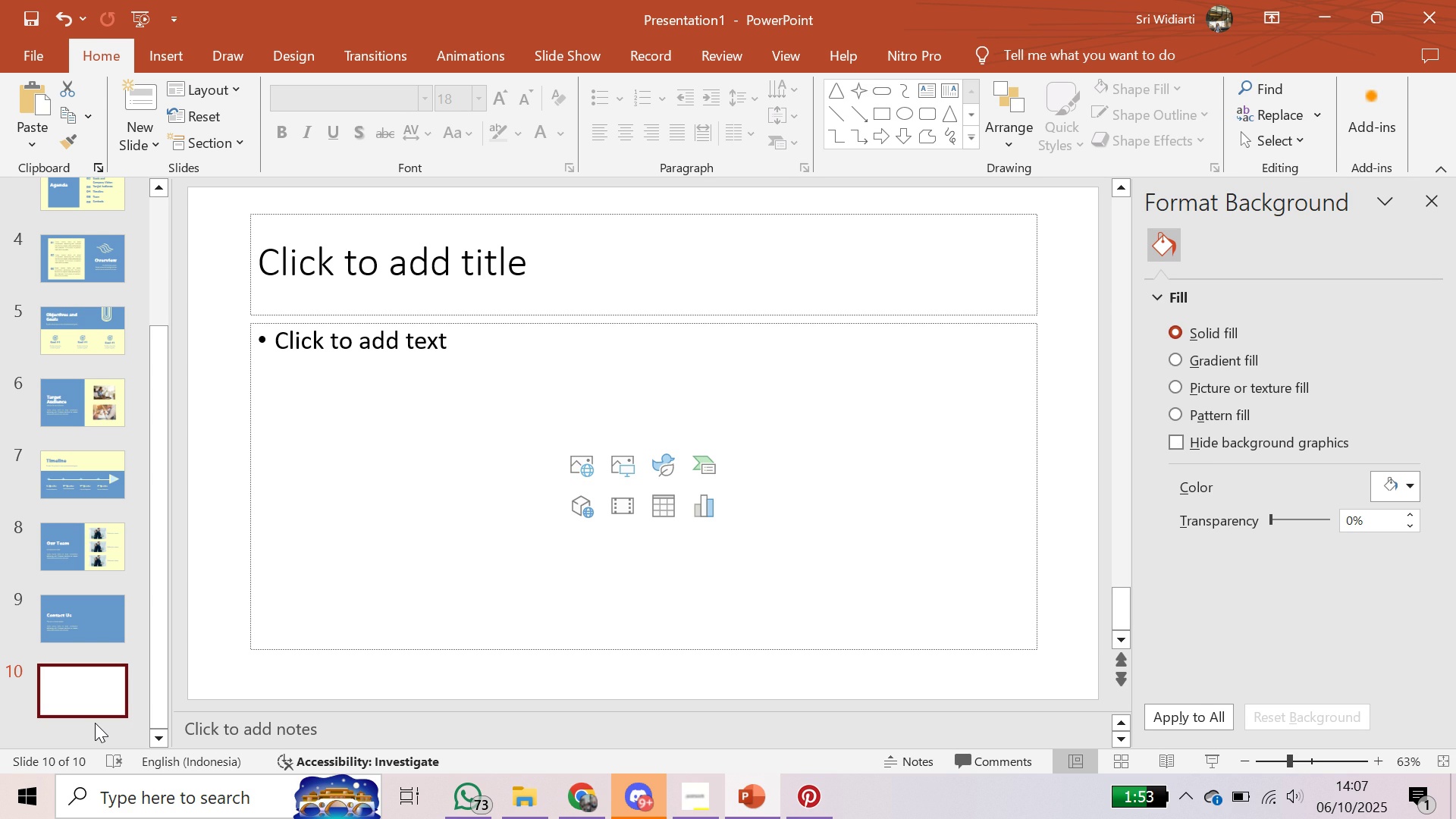 
left_click([103, 479])
 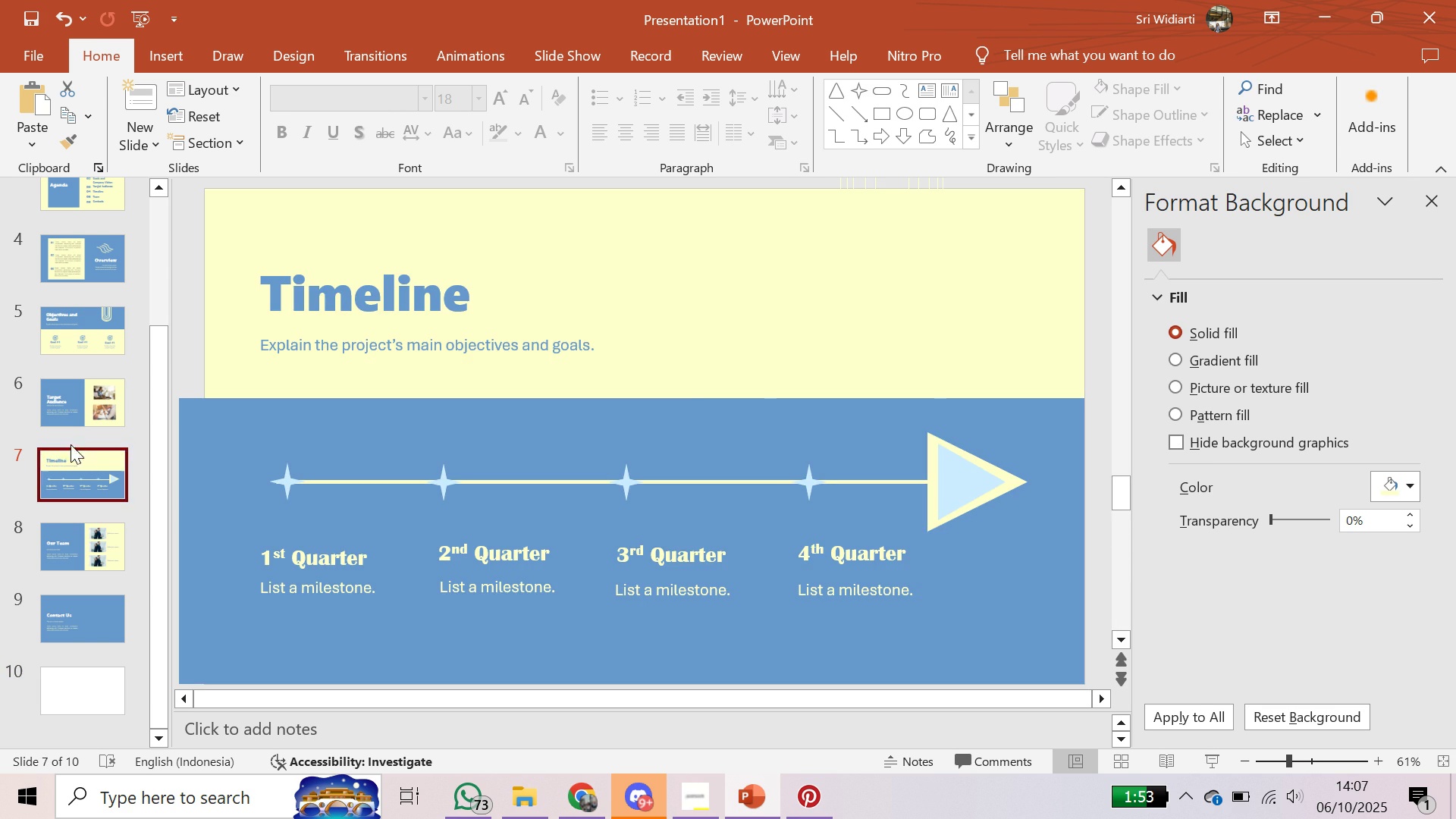 
mouse_move([71, 435])
 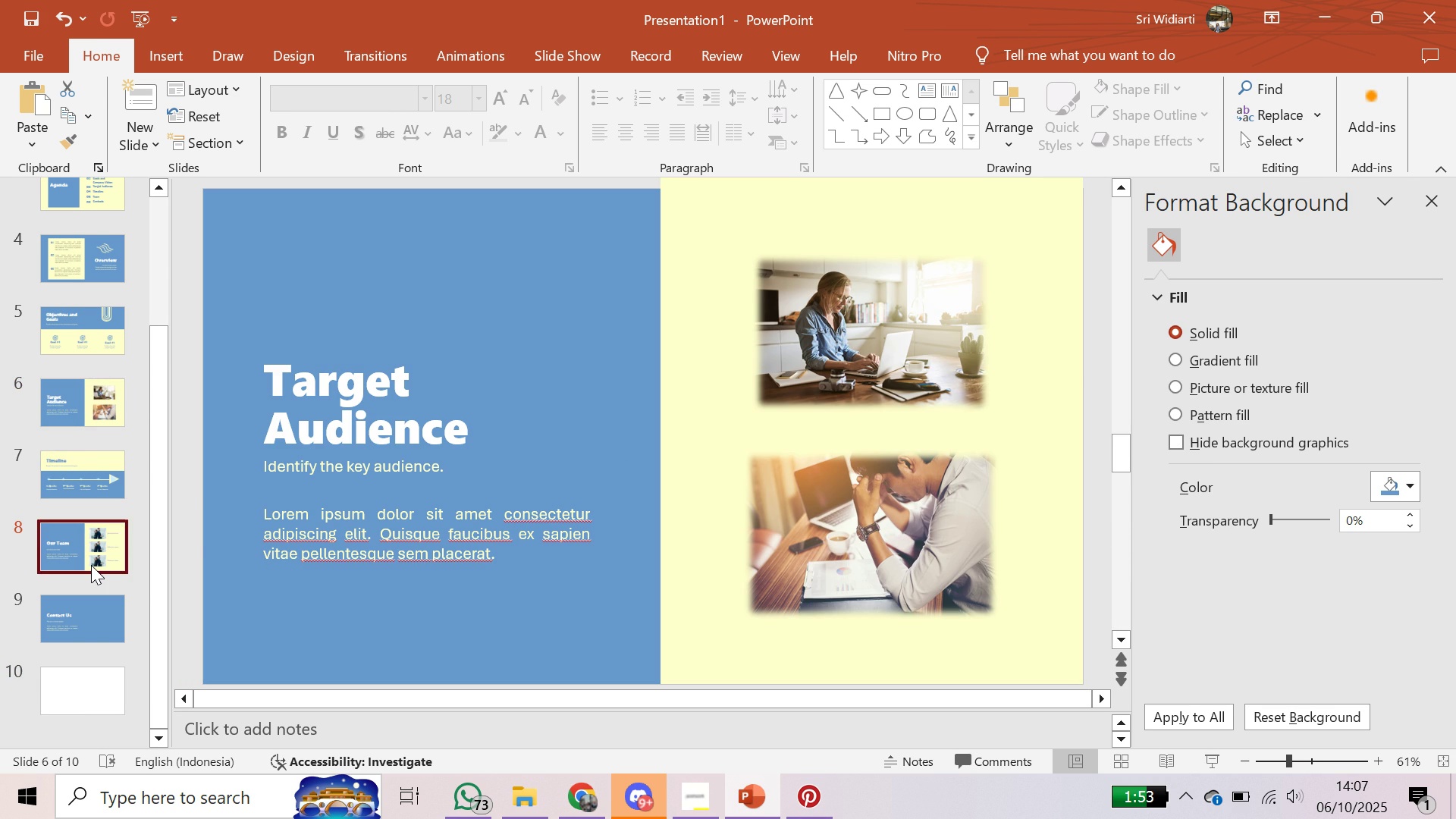 
left_click([91, 565])
 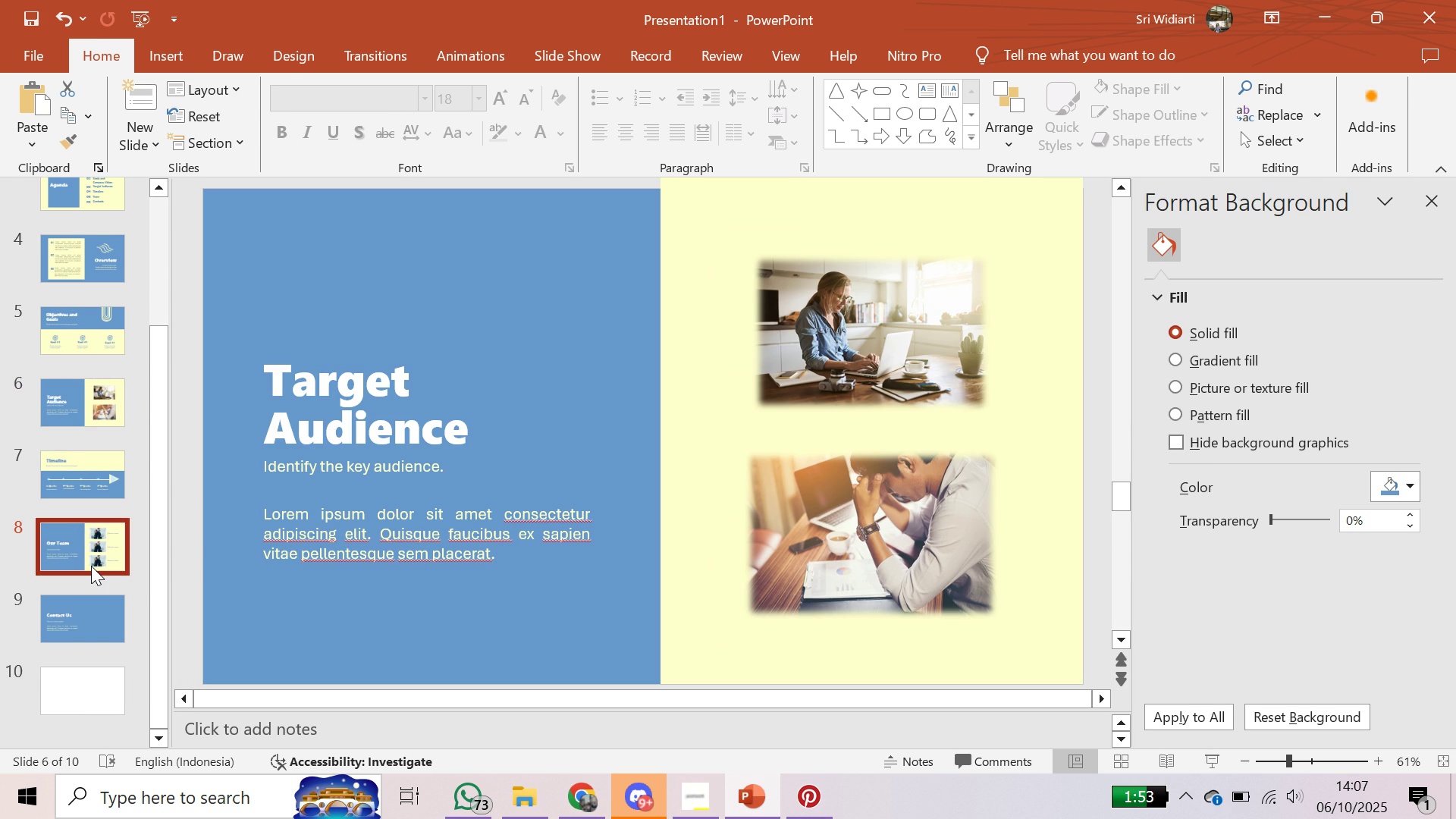 
right_click([91, 566])
 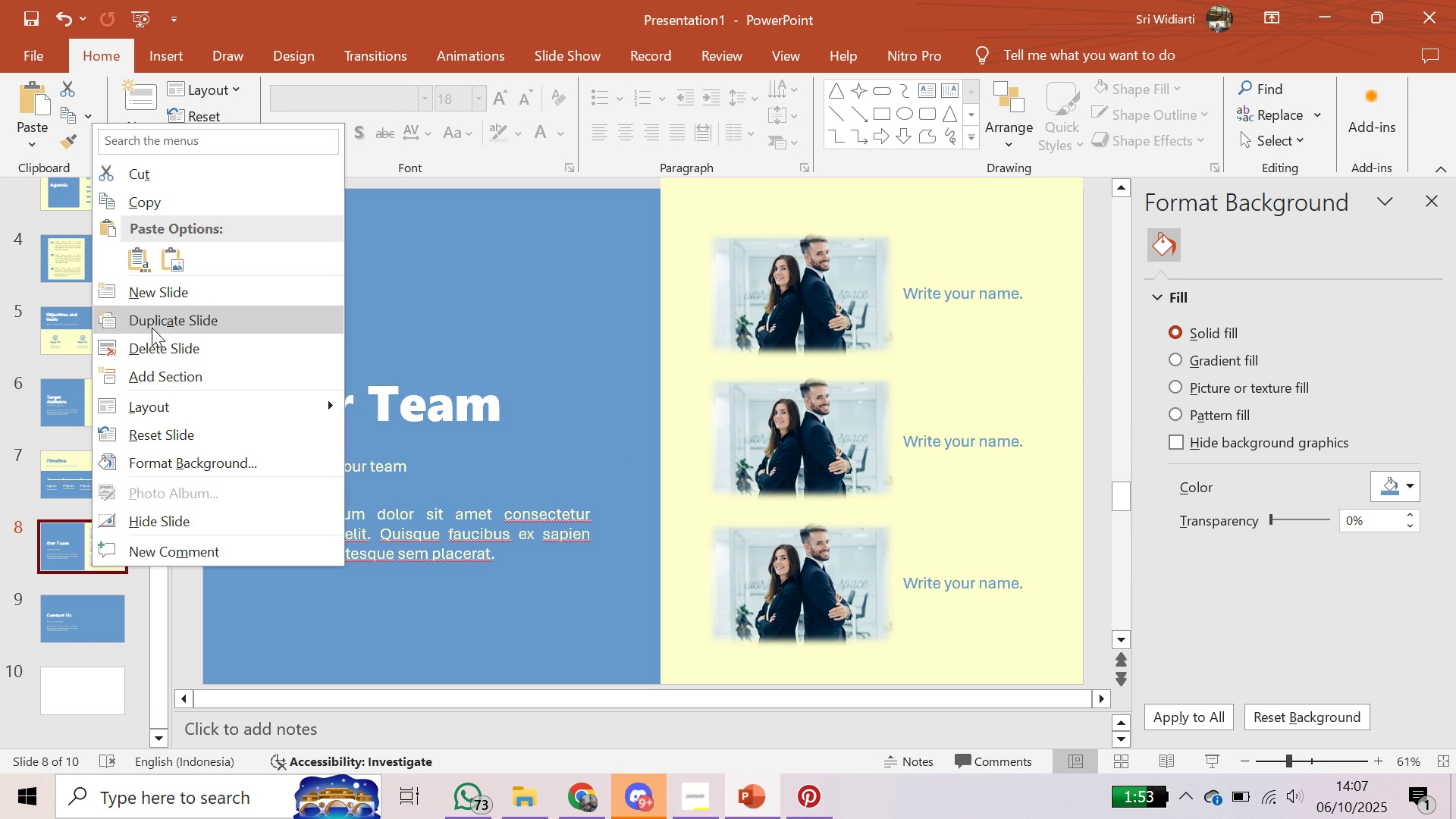 
left_click([157, 316])